 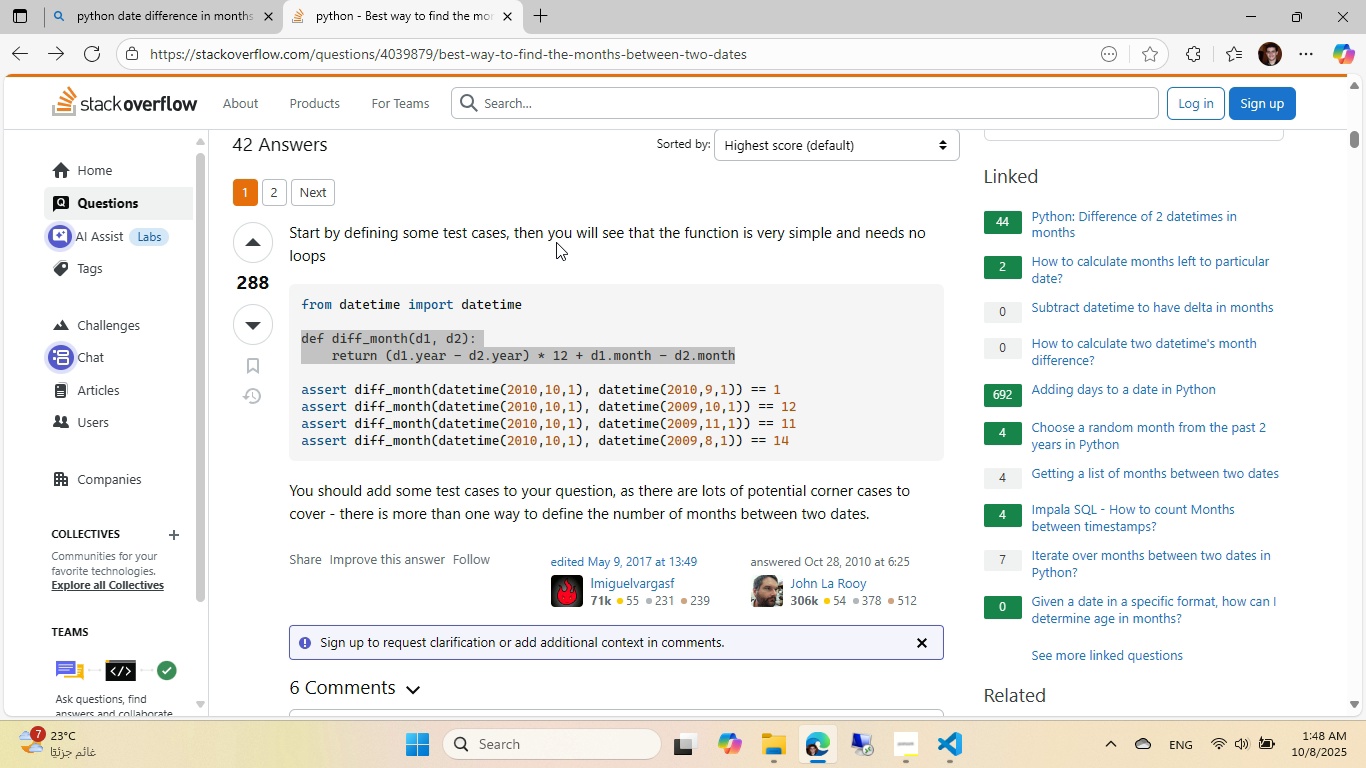 
key(Alt+AltLeft)
 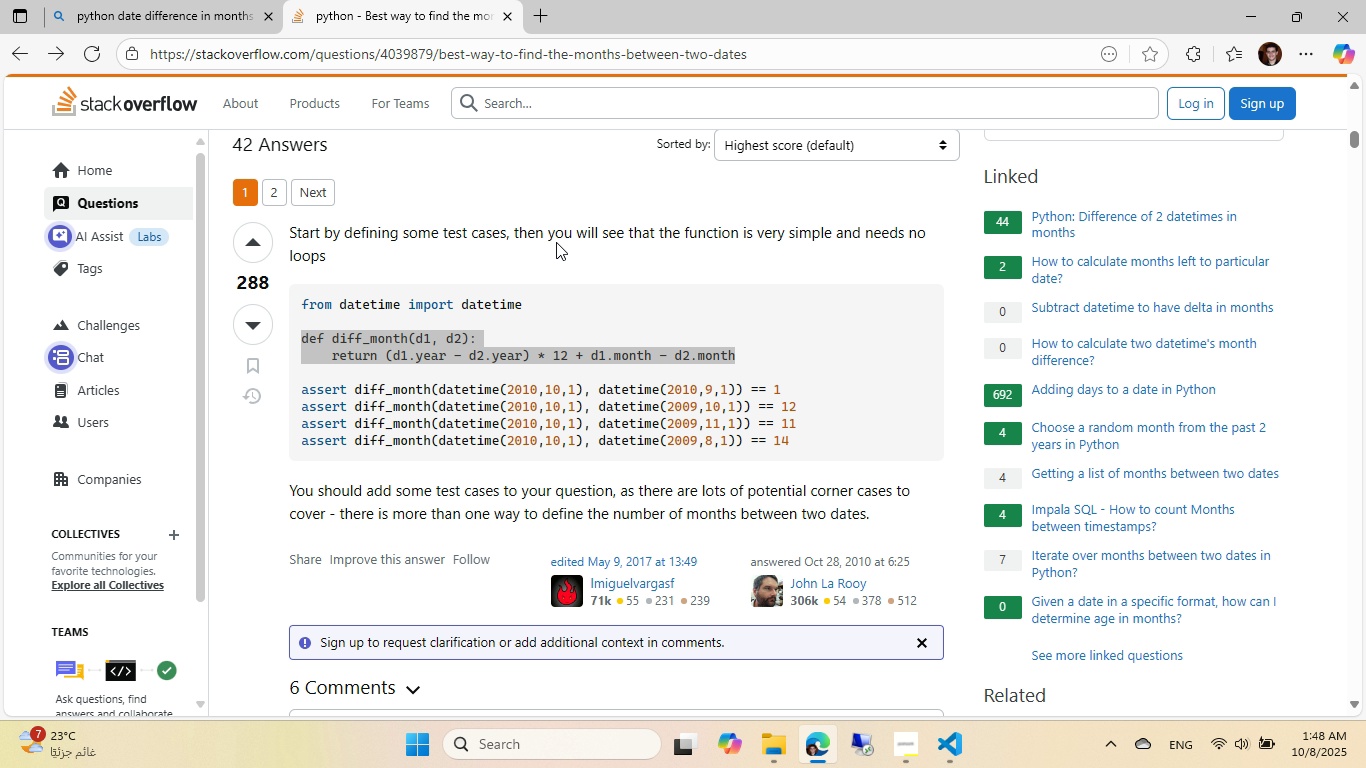 
key(Alt+Tab)
 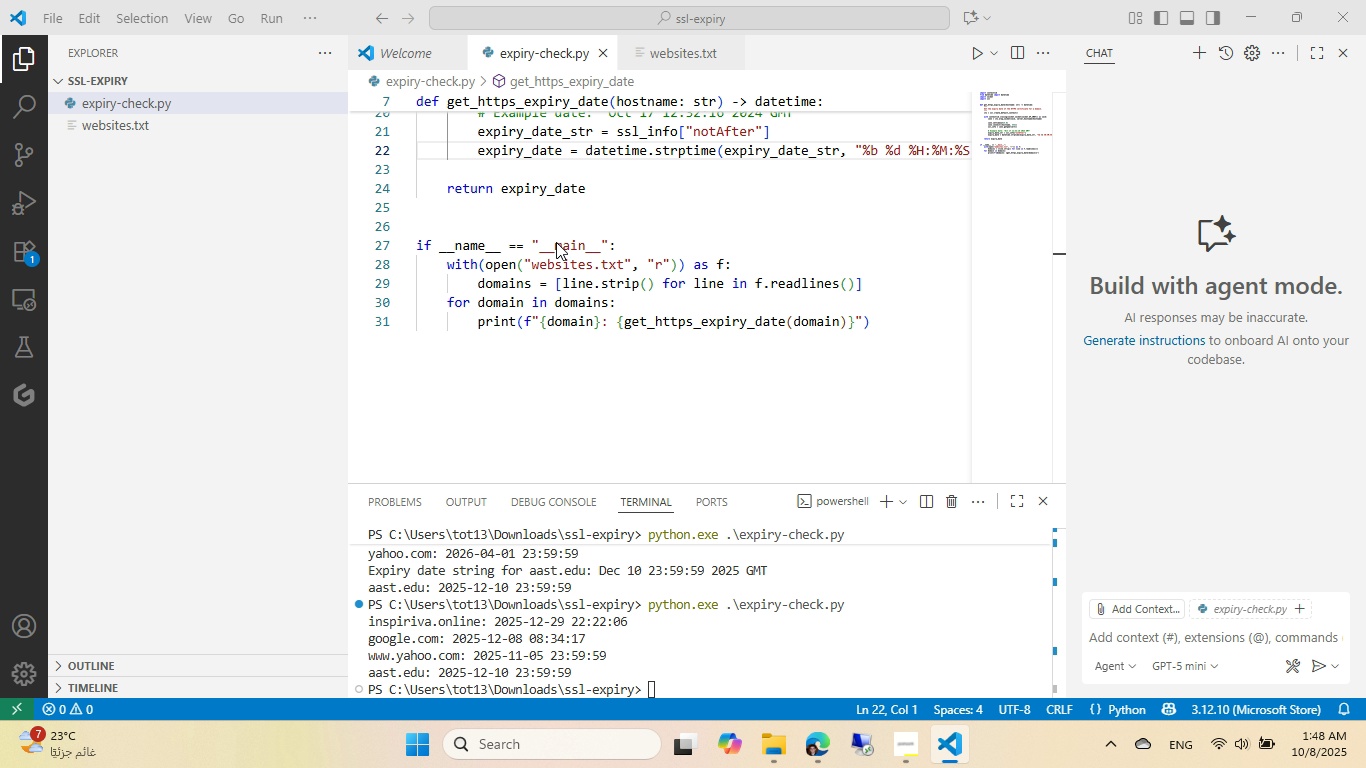 
scroll: coordinate [556, 242], scroll_direction: up, amount: 1.0
 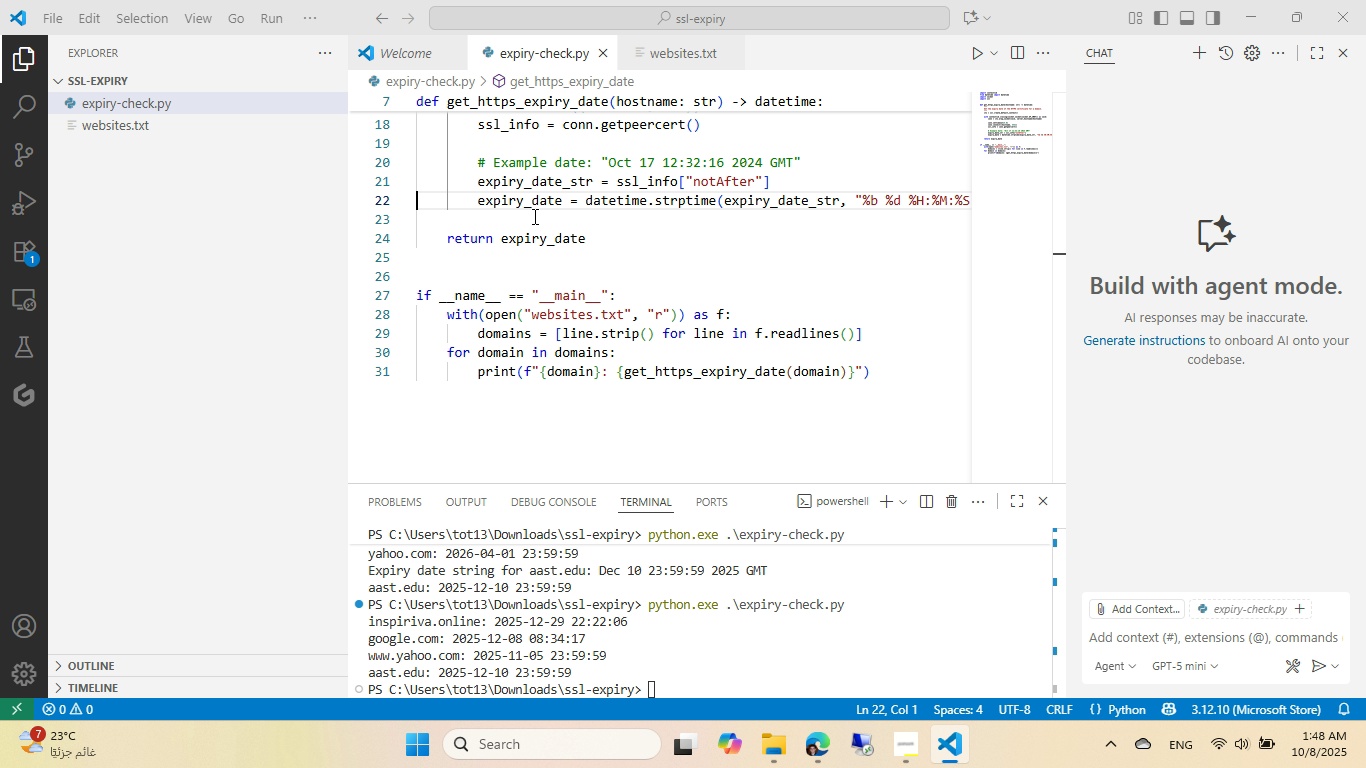 
left_click([533, 216])
 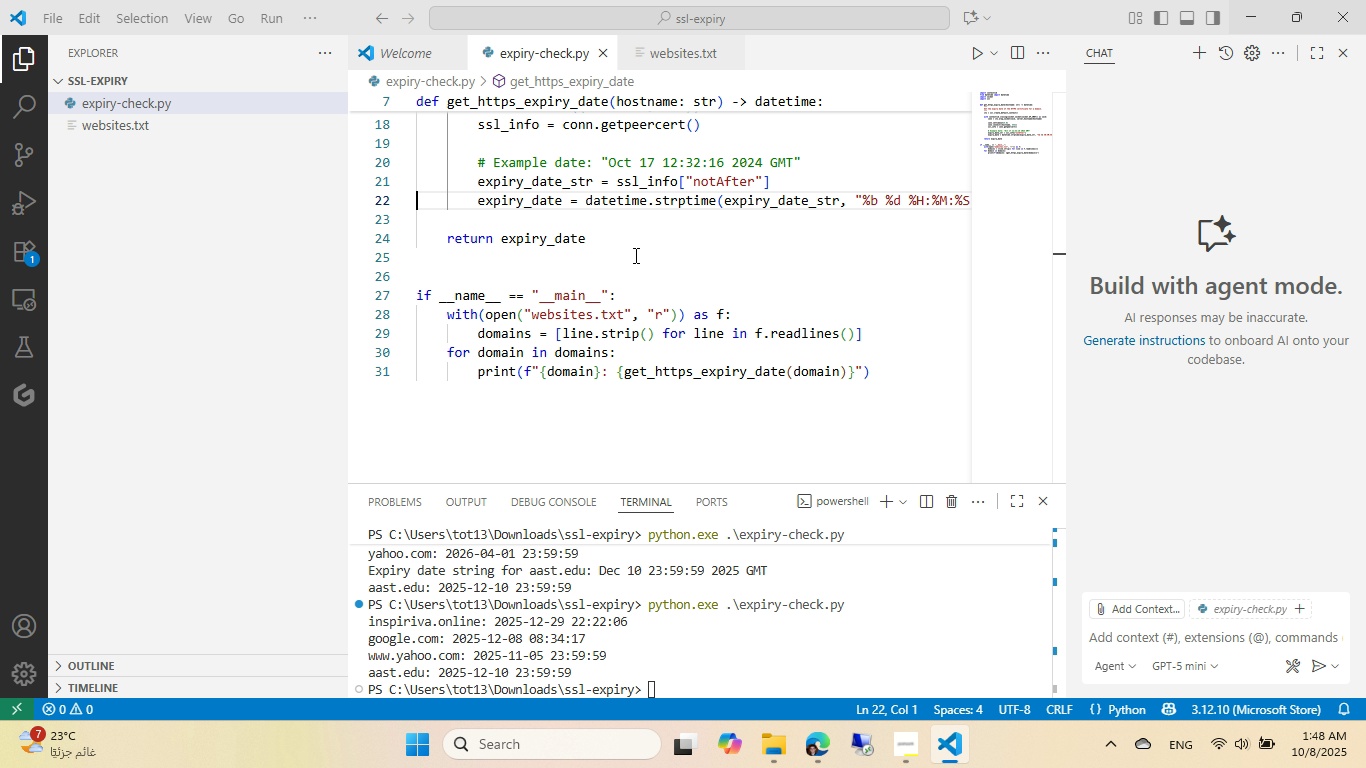 
left_click([634, 255])
 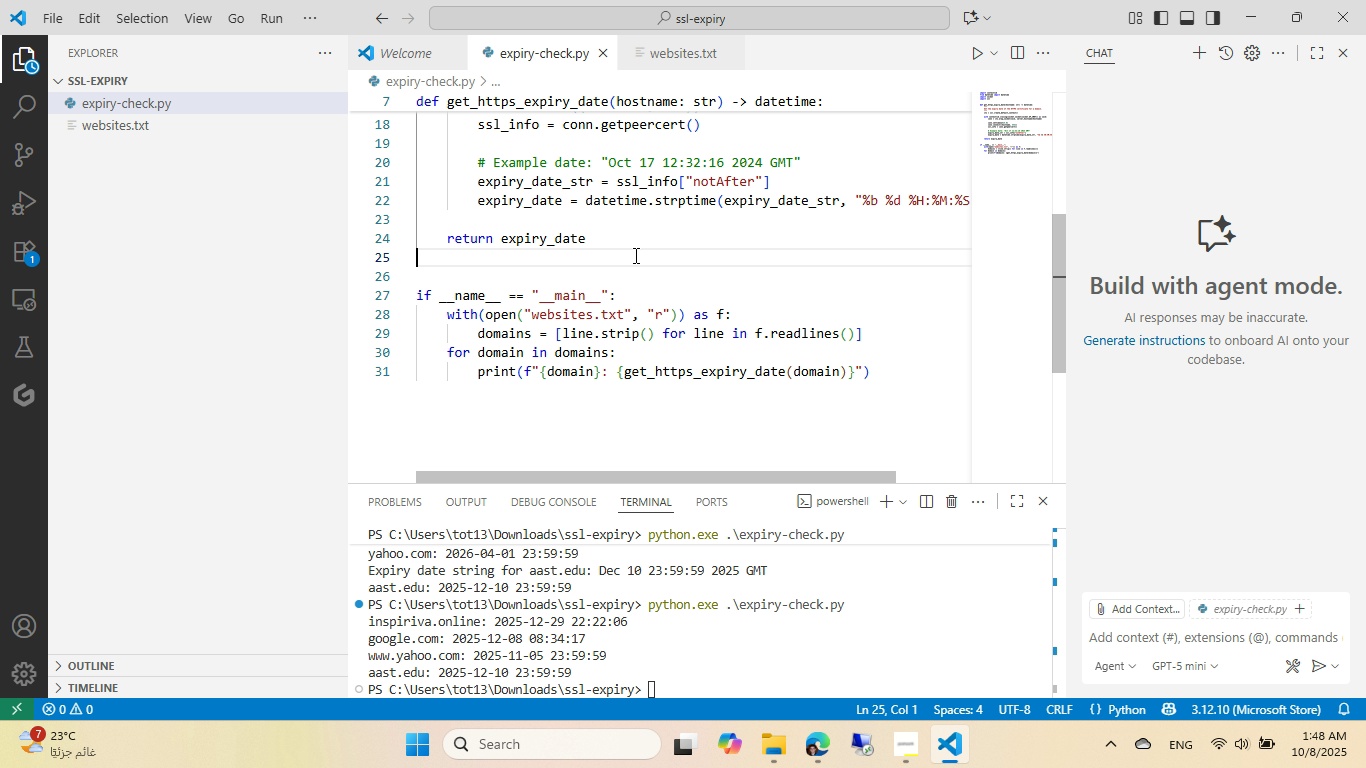 
key(Alt+Control+ControlLeft)
 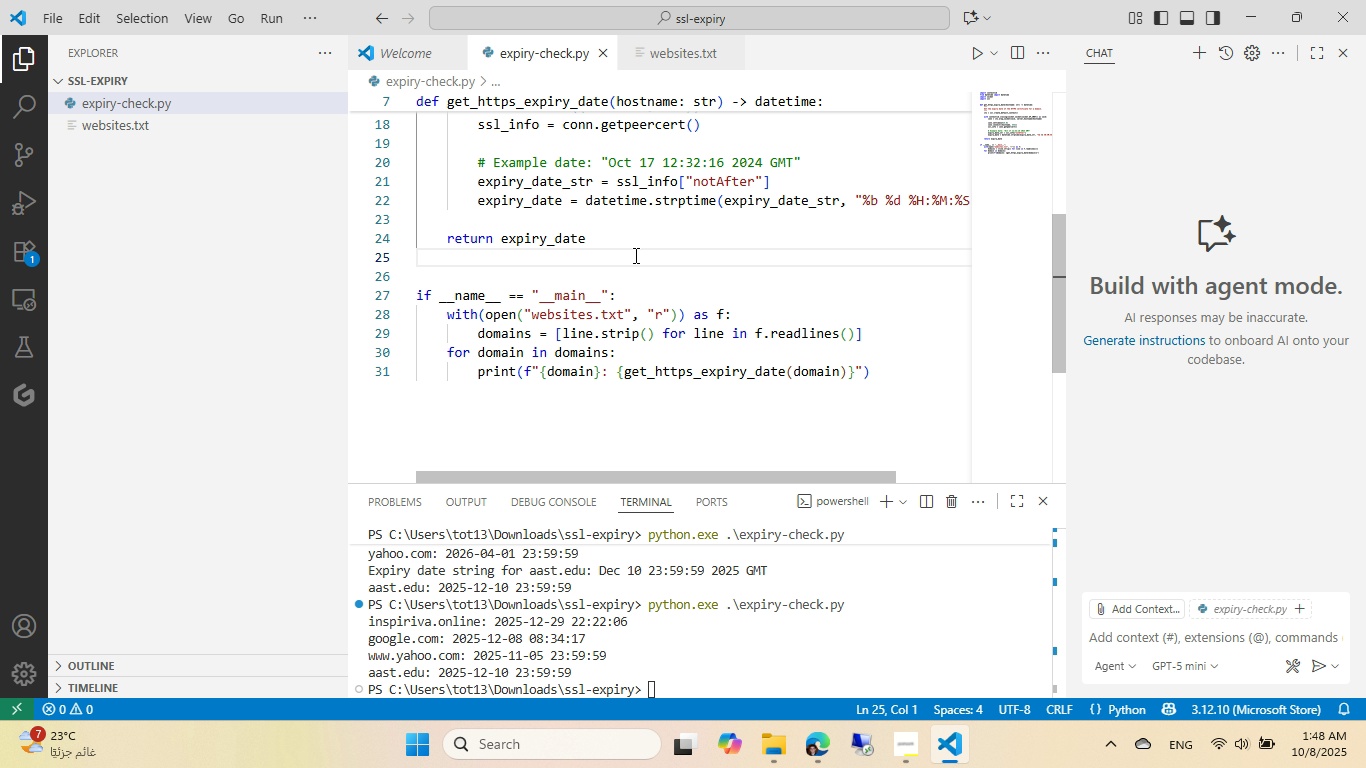 
key(Alt+Control+V)
 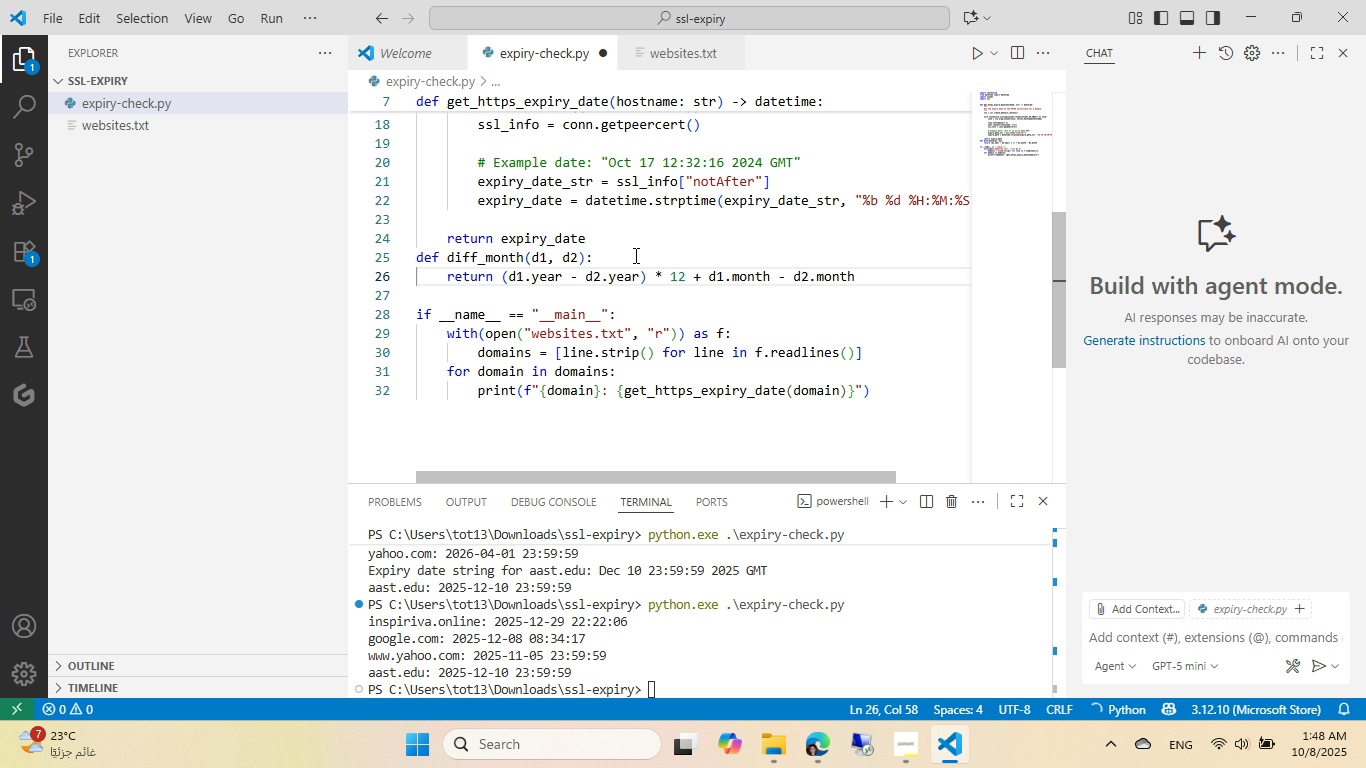 
key(ArrowUp)
 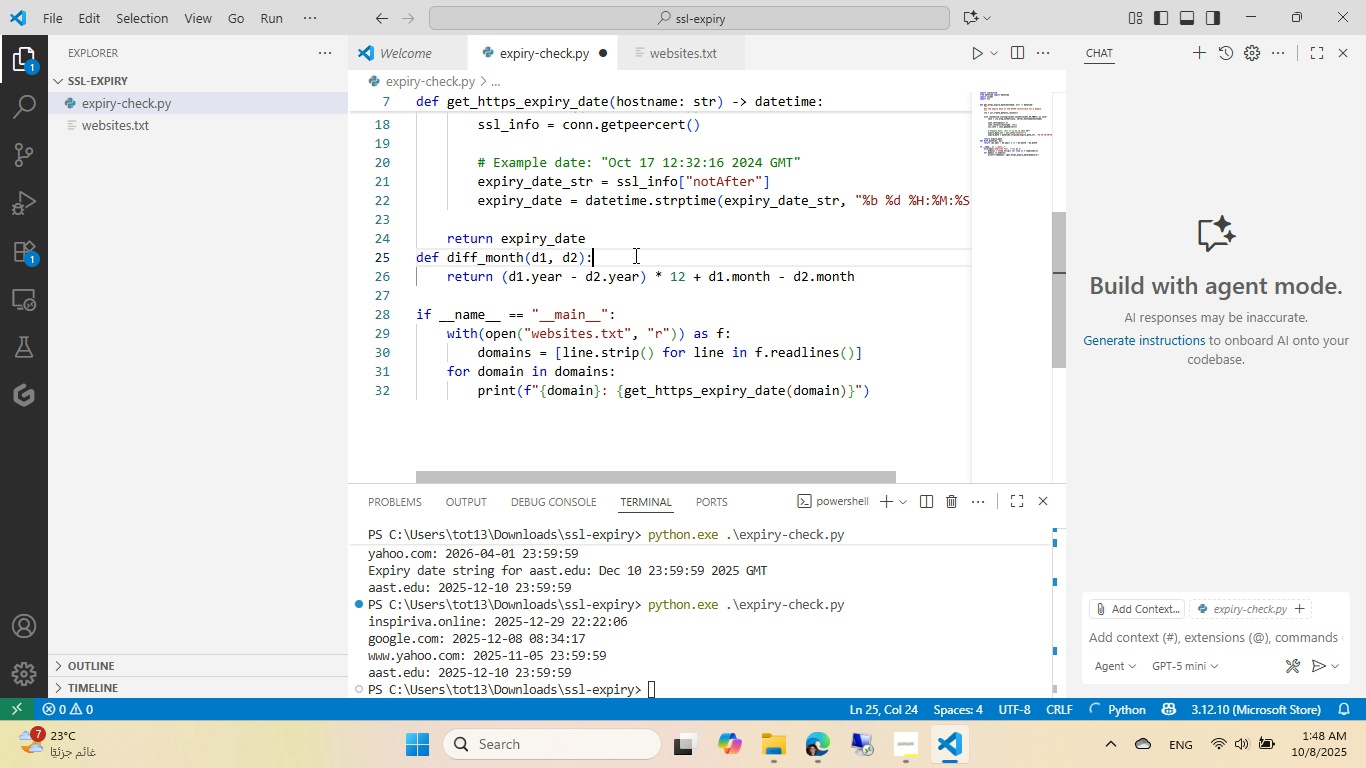 
key(ArrowUp)
 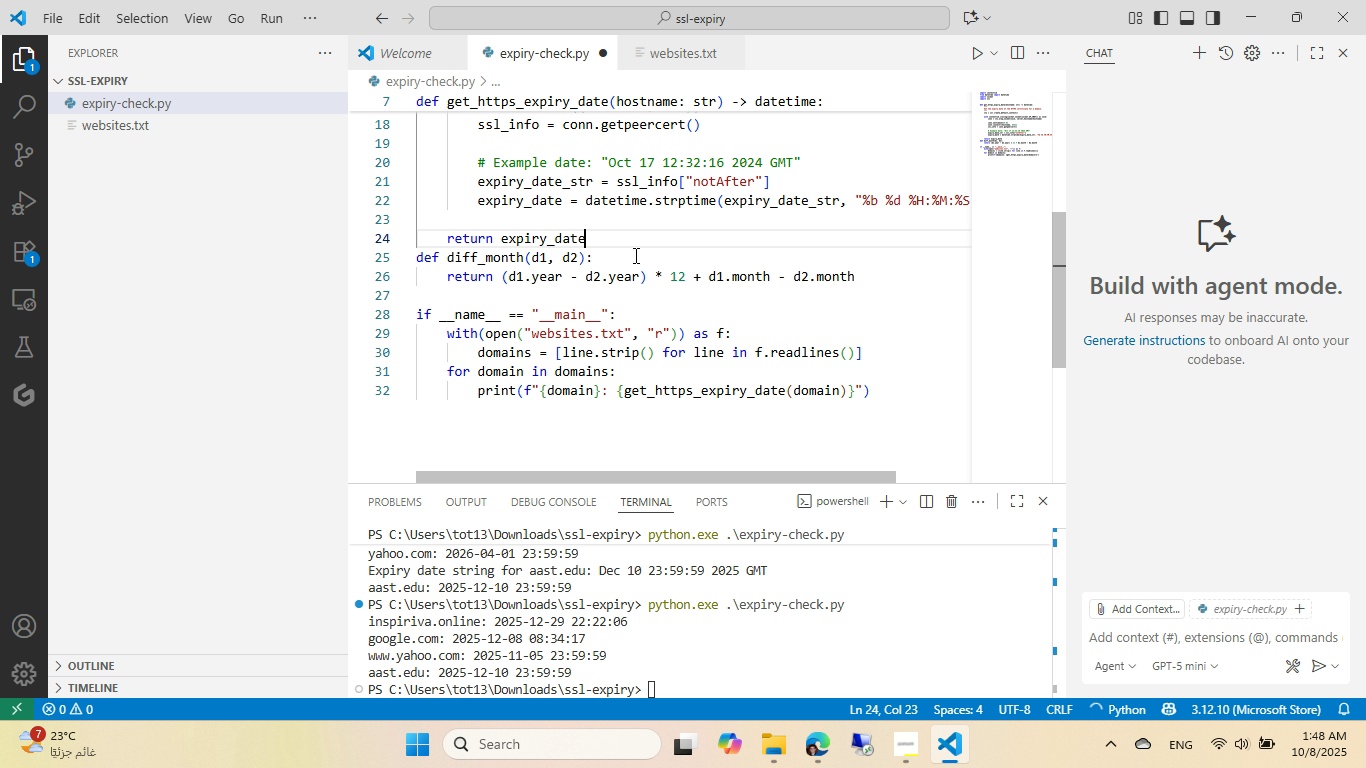 
key(Enter)
 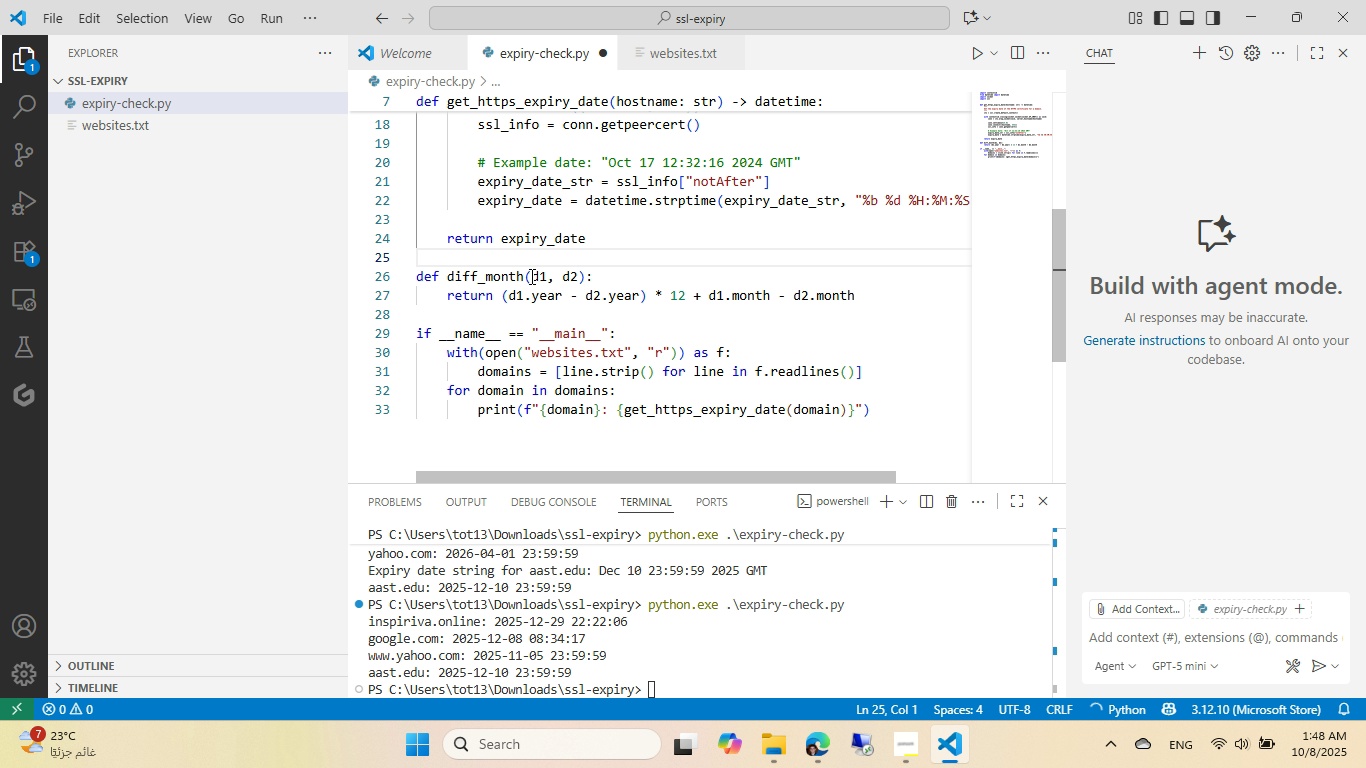 
left_click([538, 276])
 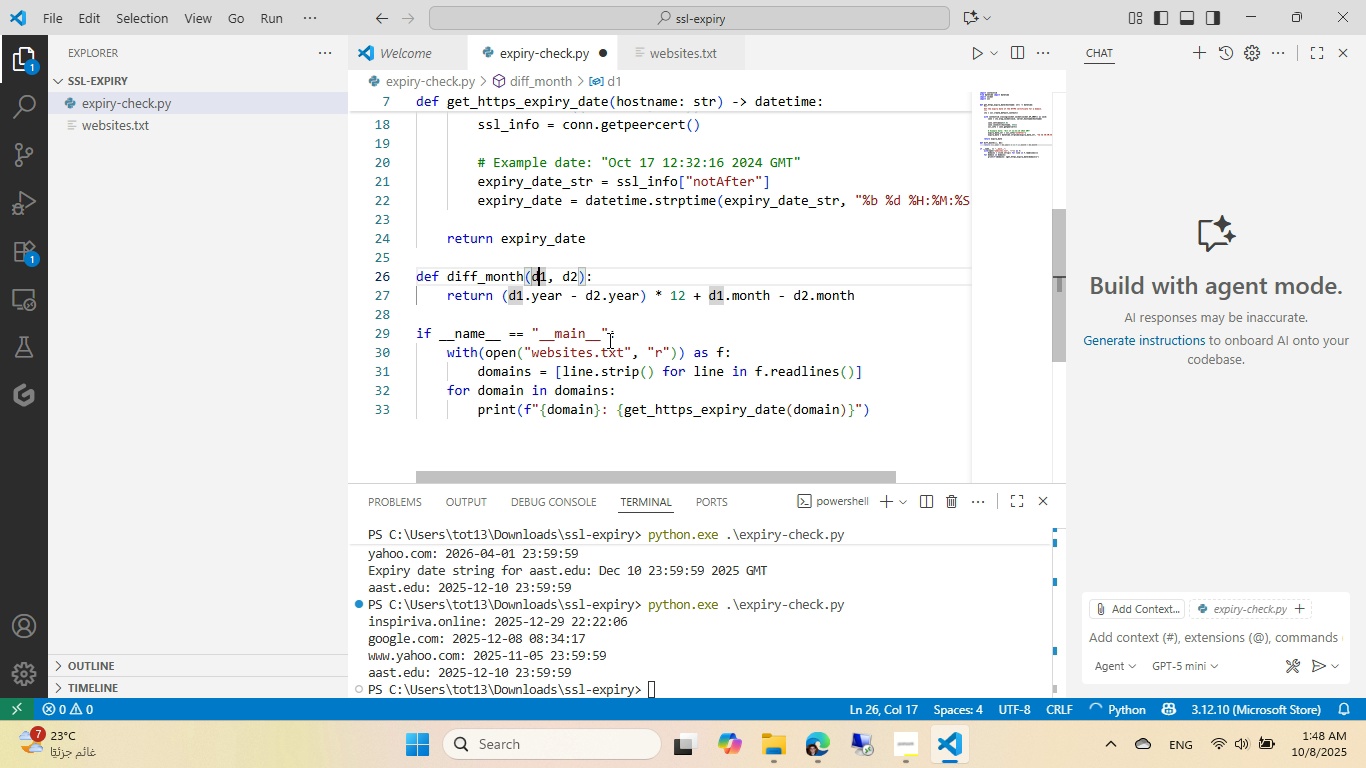 
left_click([608, 340])
 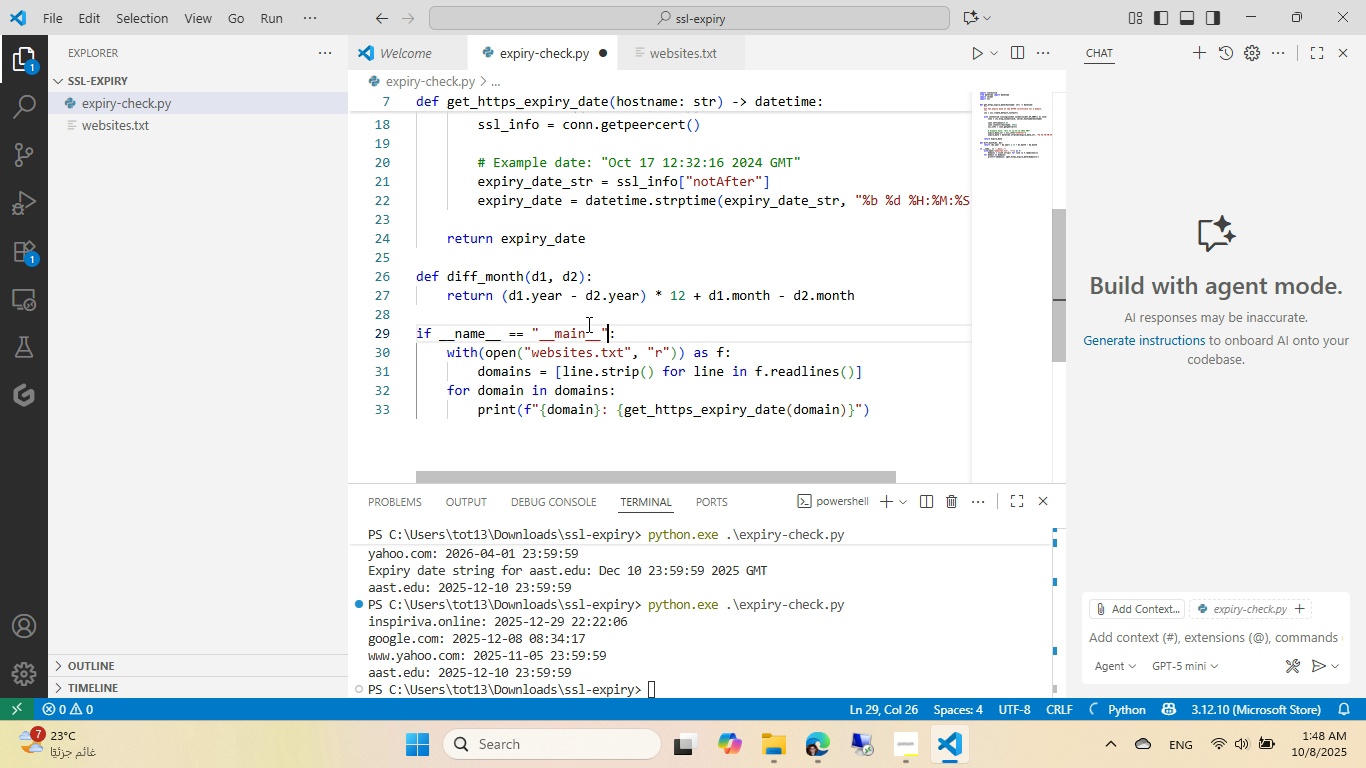 
mouse_move([549, 282])
 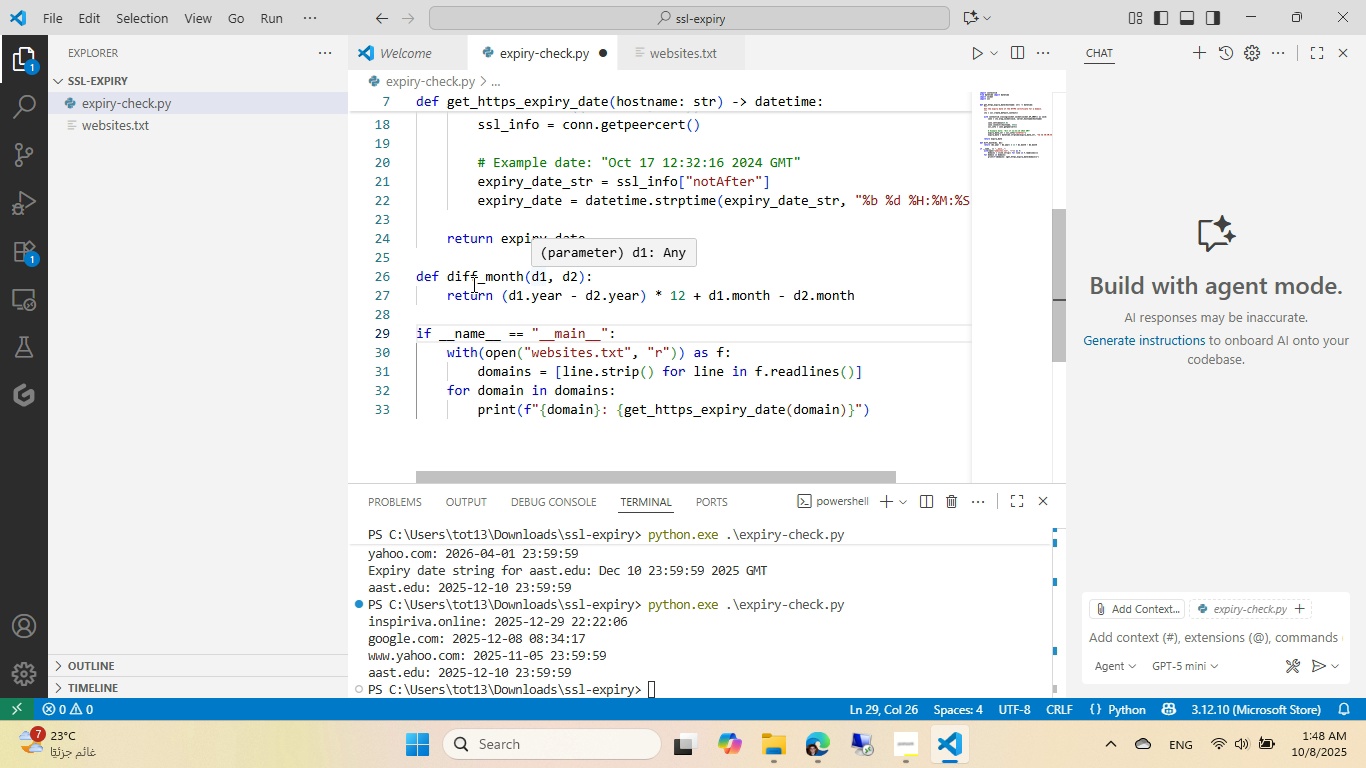 
left_click([467, 256])
 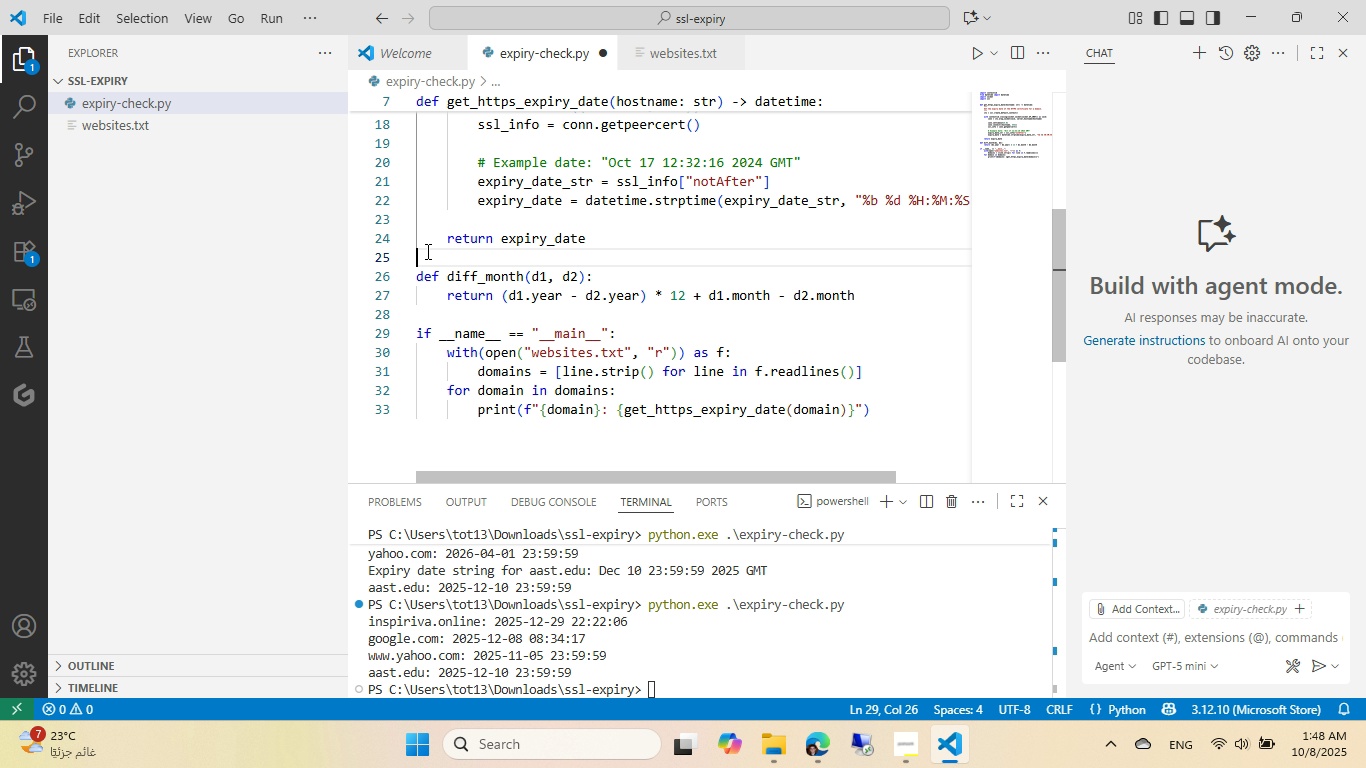 
left_click([426, 251])
 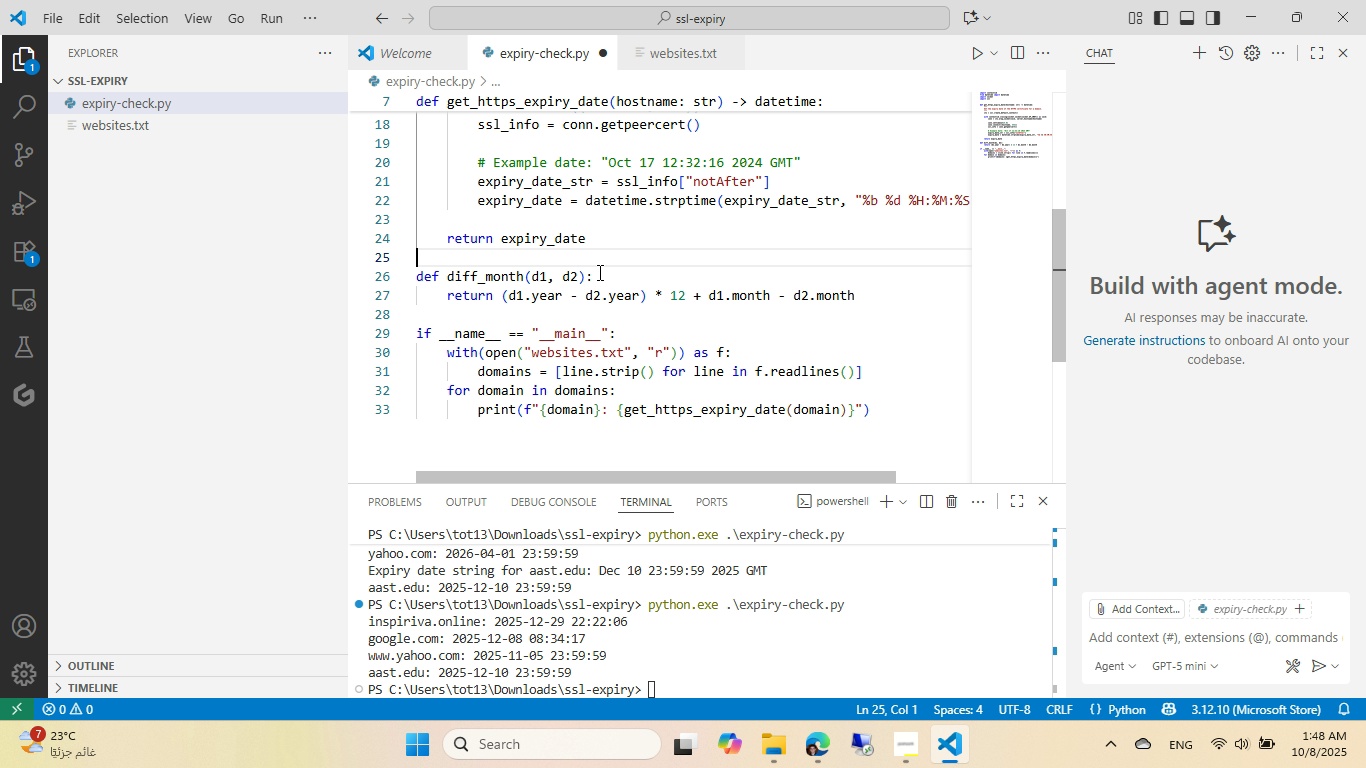 
key(Enter)
 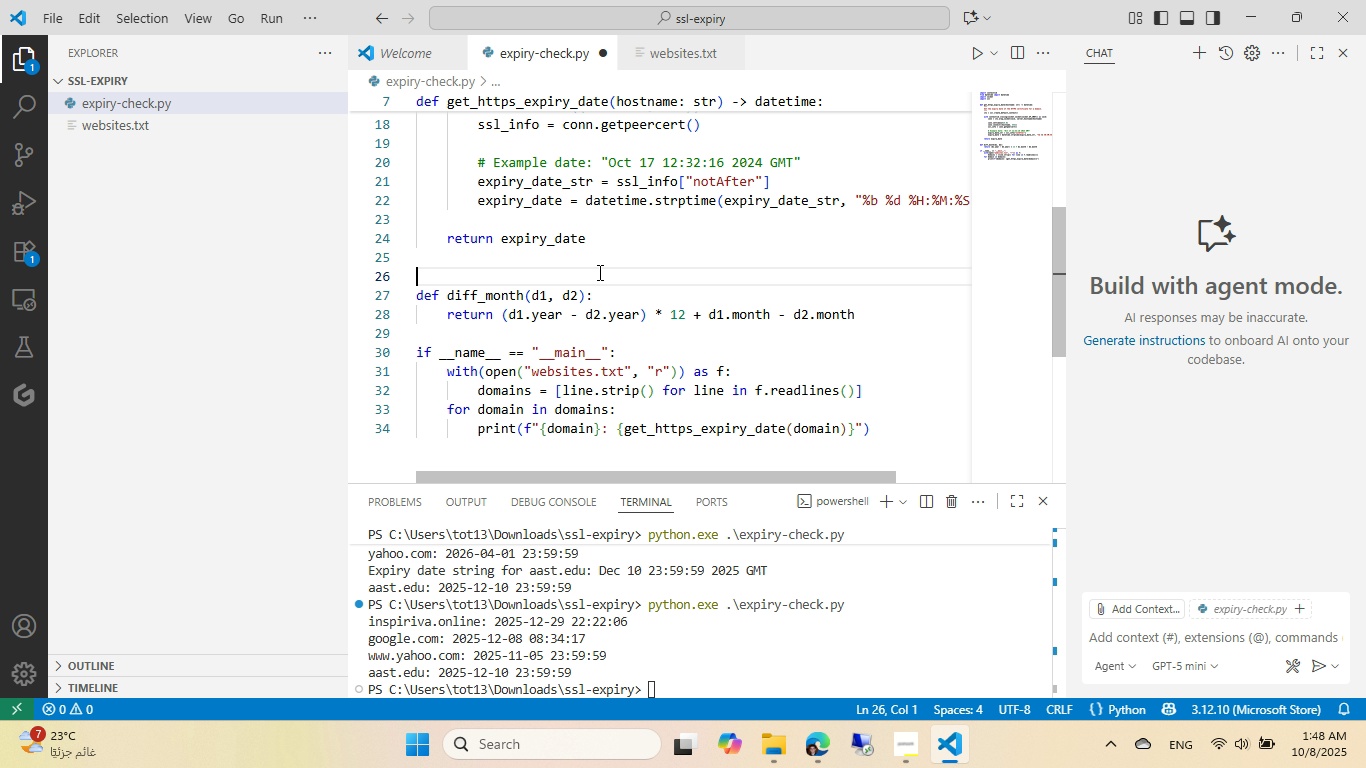 
type(# Get )
key(Tab)